 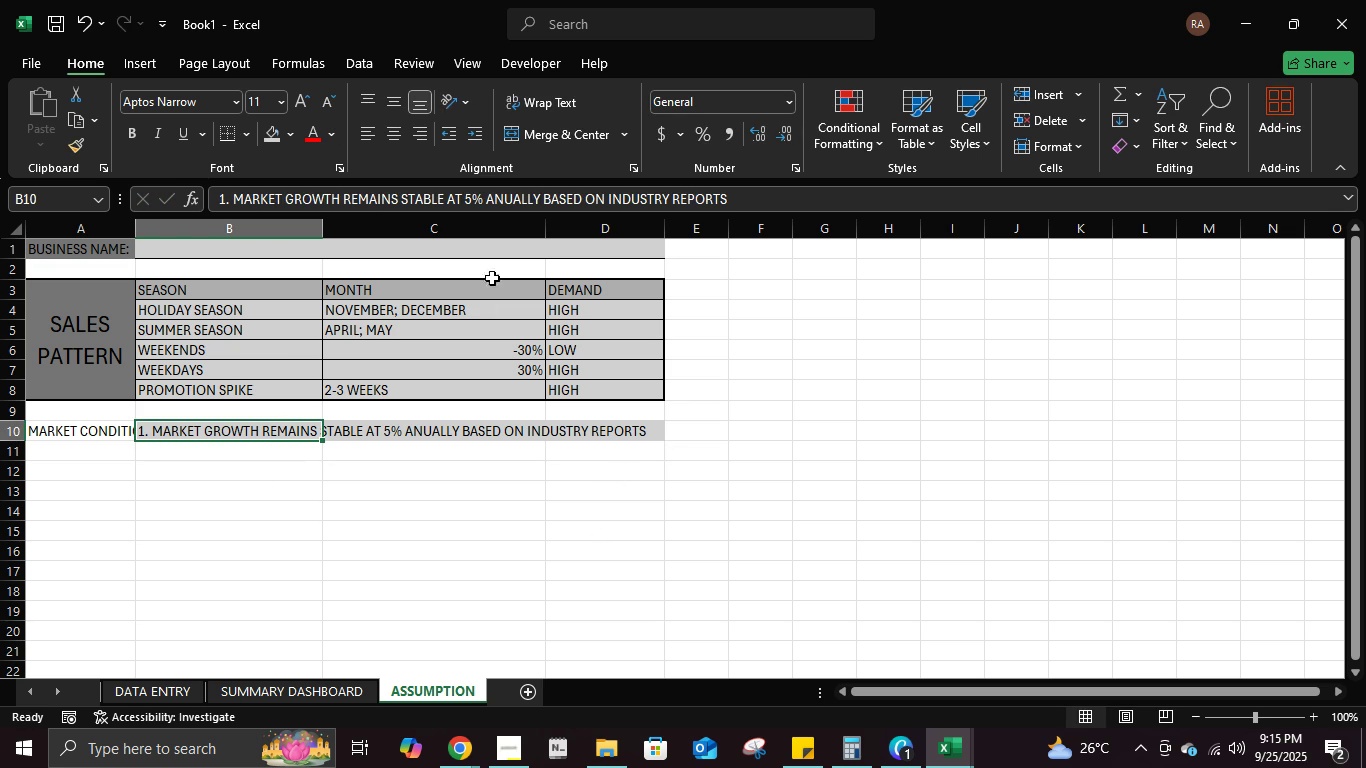 
left_click([209, 457])
 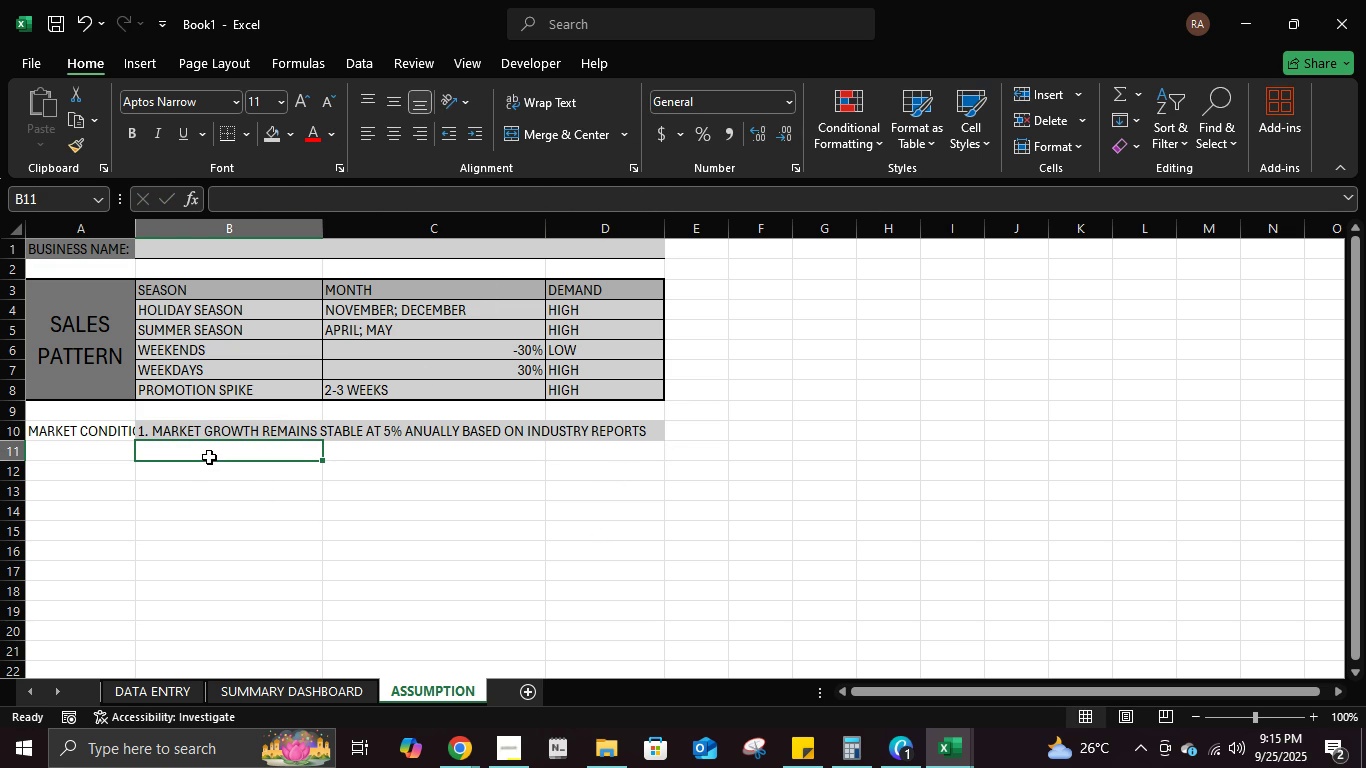 
type(2. NO MAJOR ECONOMIC DISRUPTIONS )
 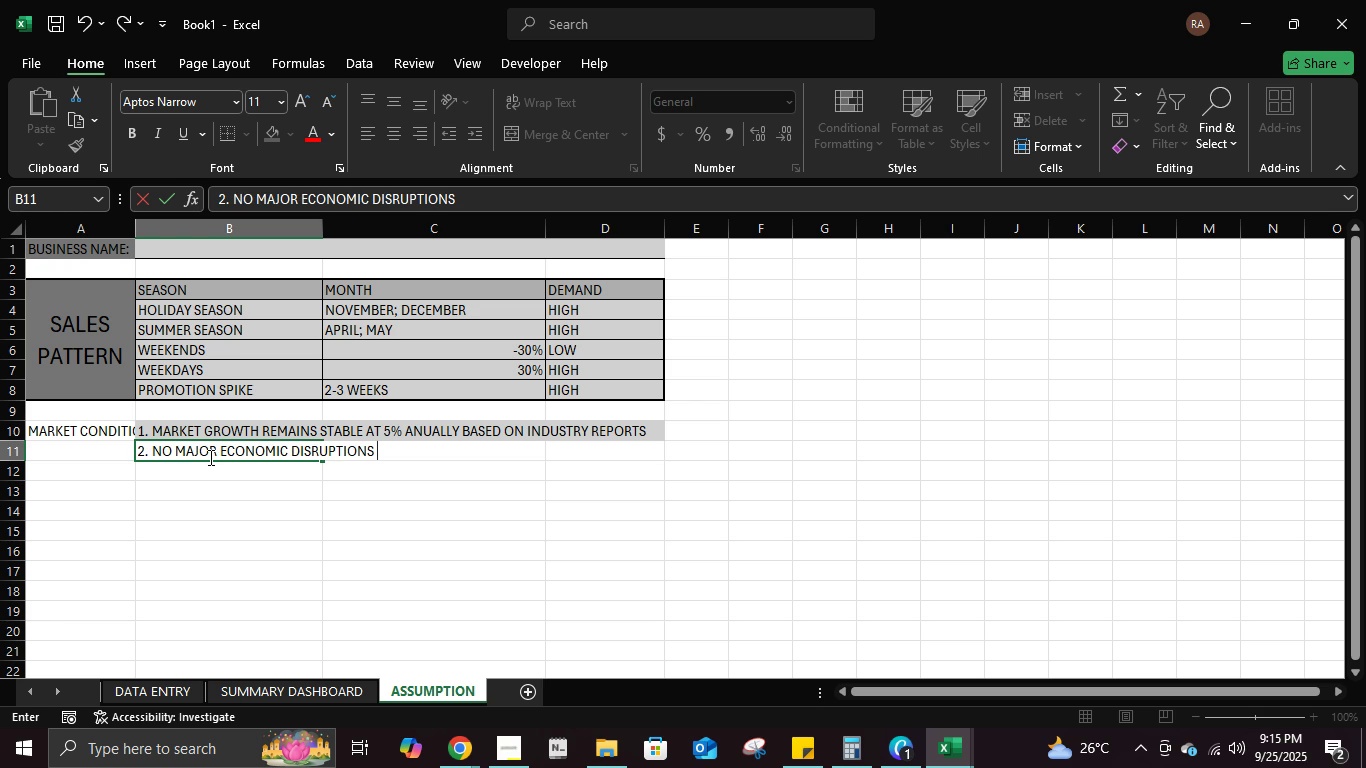 
type((INFLAR)
key(Backspace)
type(Tion, supply chain issus)
key(Backspace)
type(es) are factored into forecs)
key(Backspace)
type(asts.)
 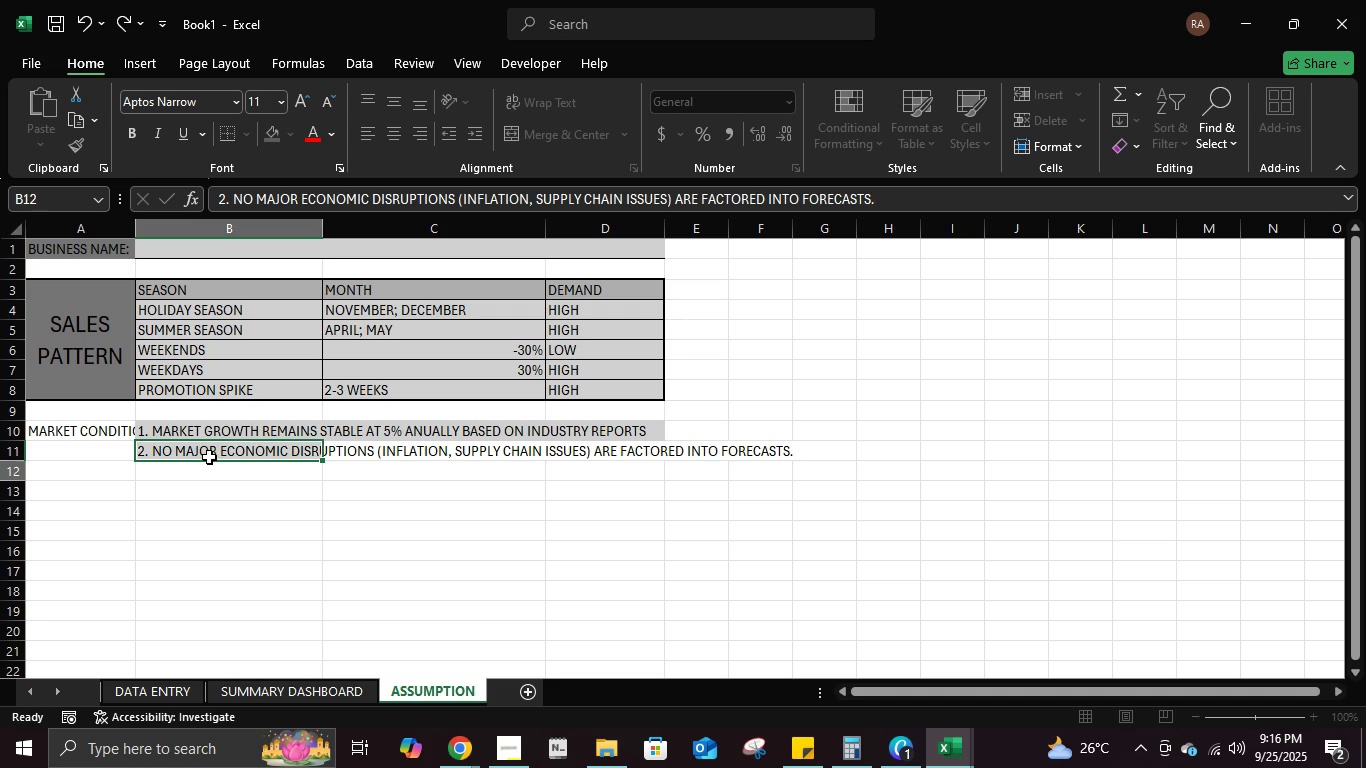 
key(Enter)
 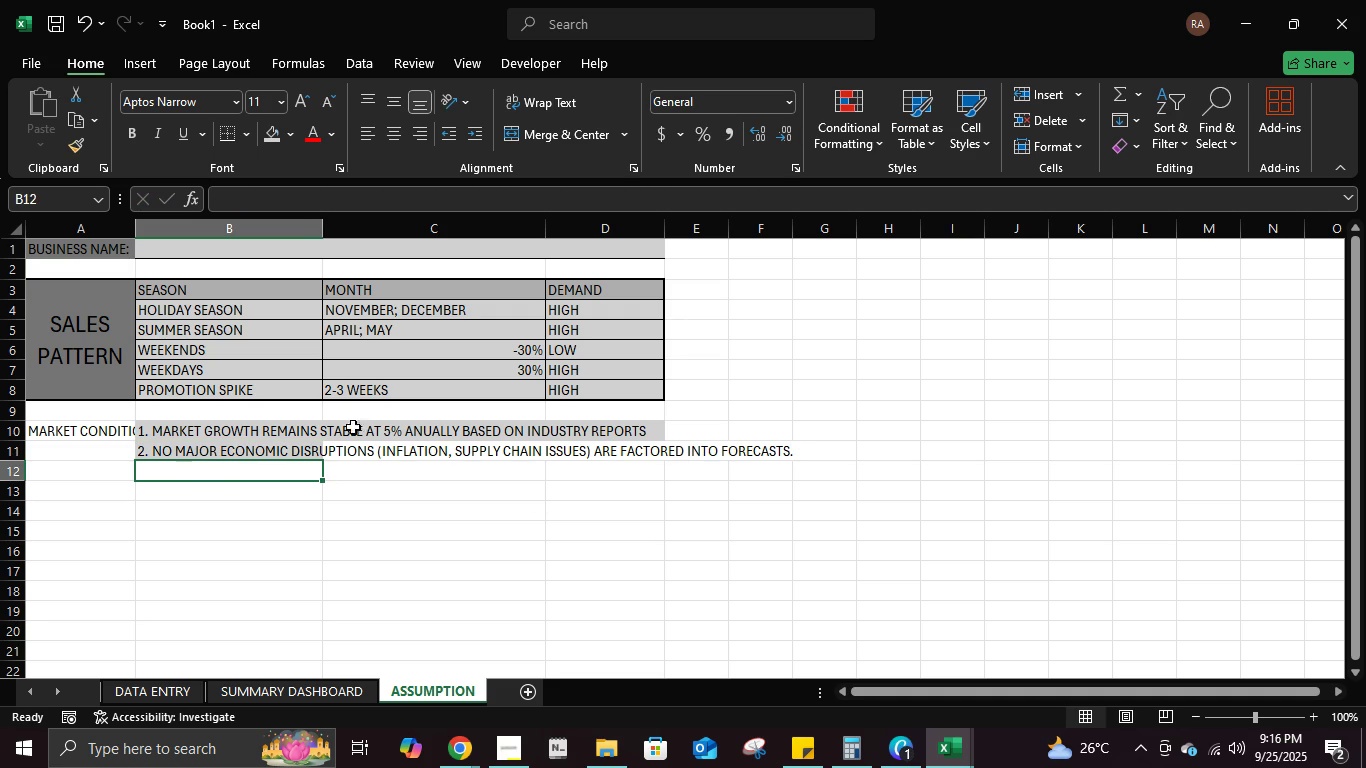 
left_click([241, 435])
 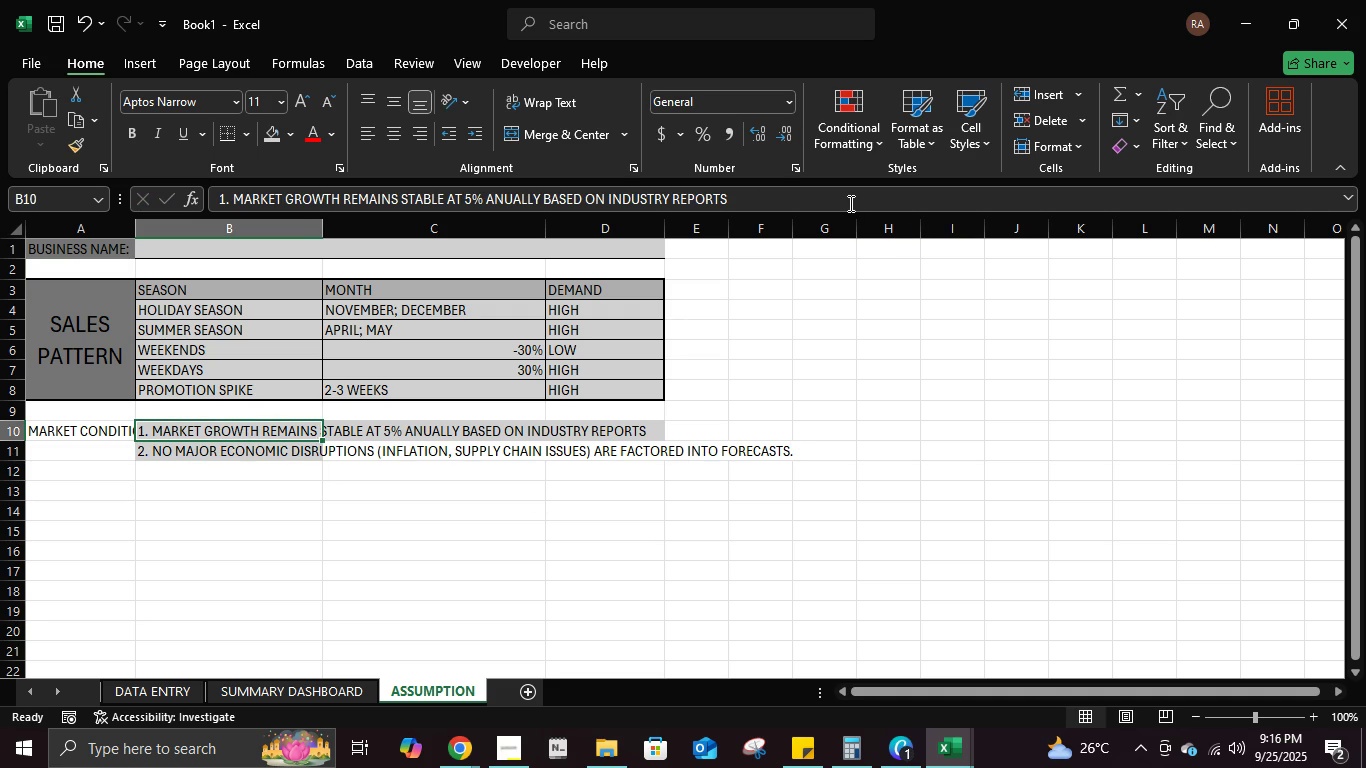 
left_click([849, 203])
 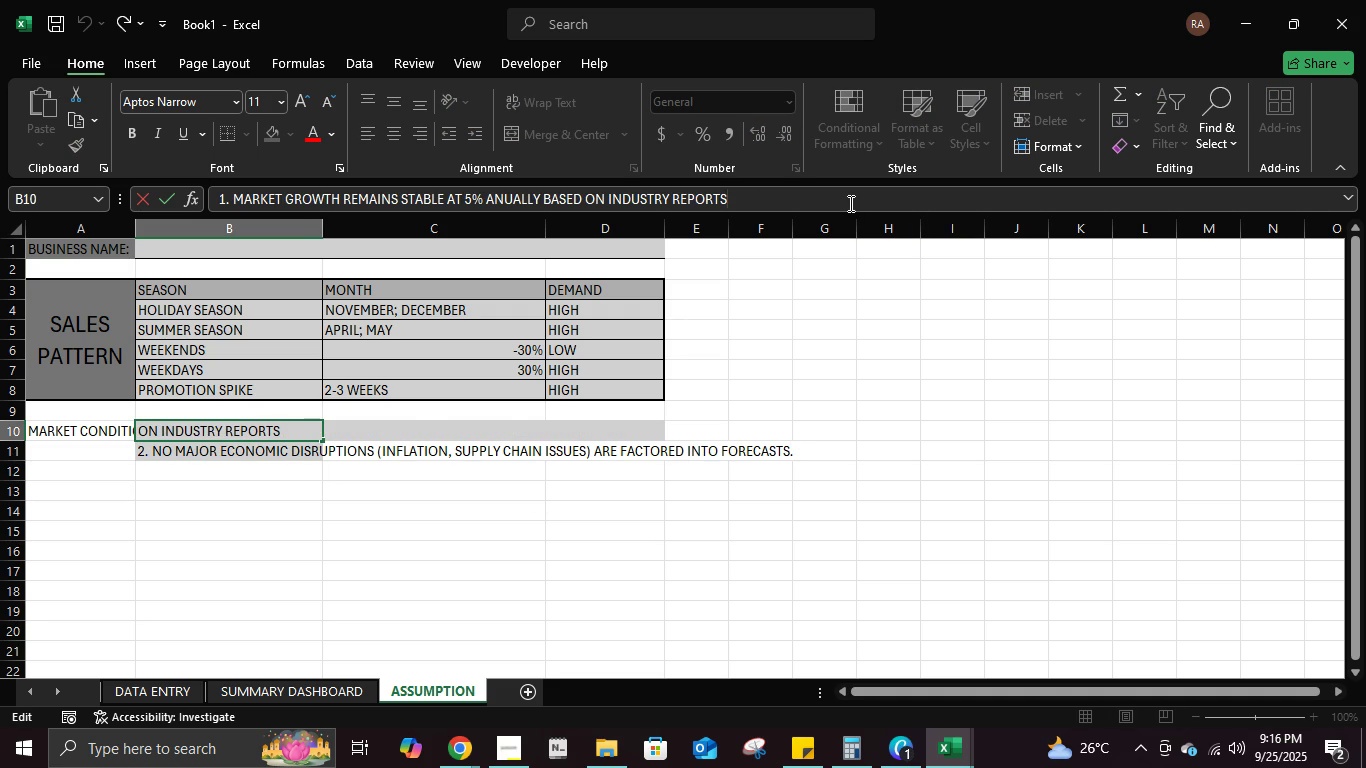 
key(Period)
 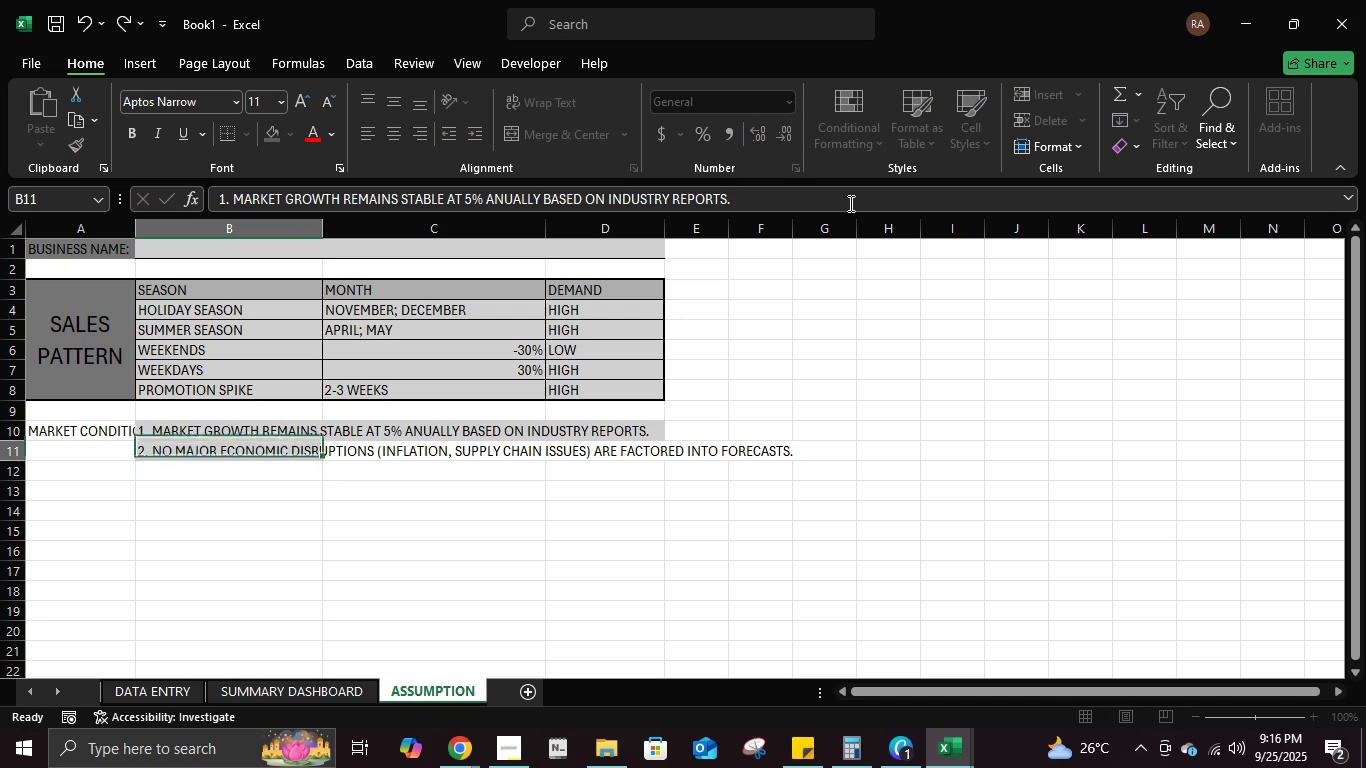 
key(Enter)